 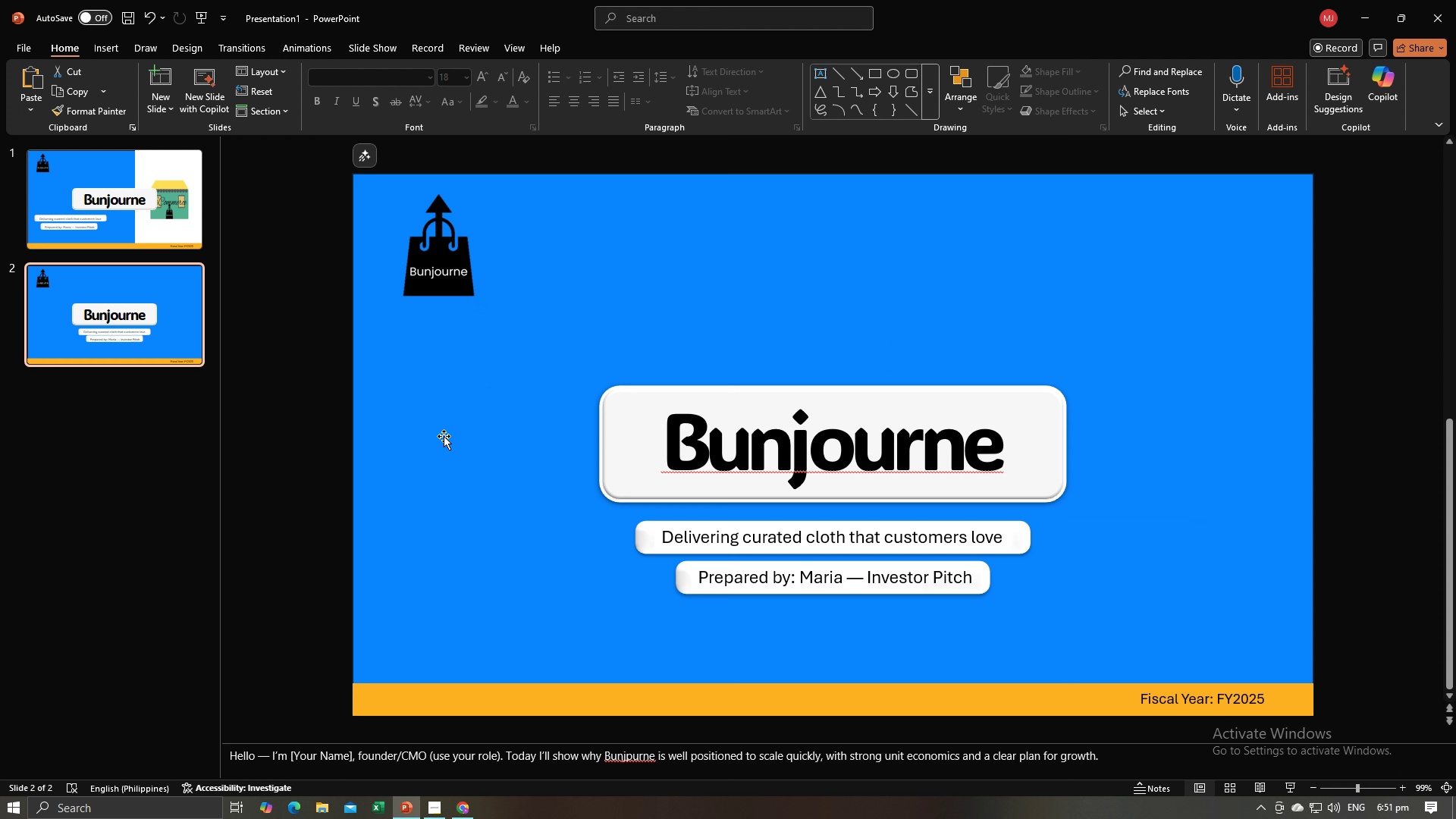 
left_click([702, 457])
 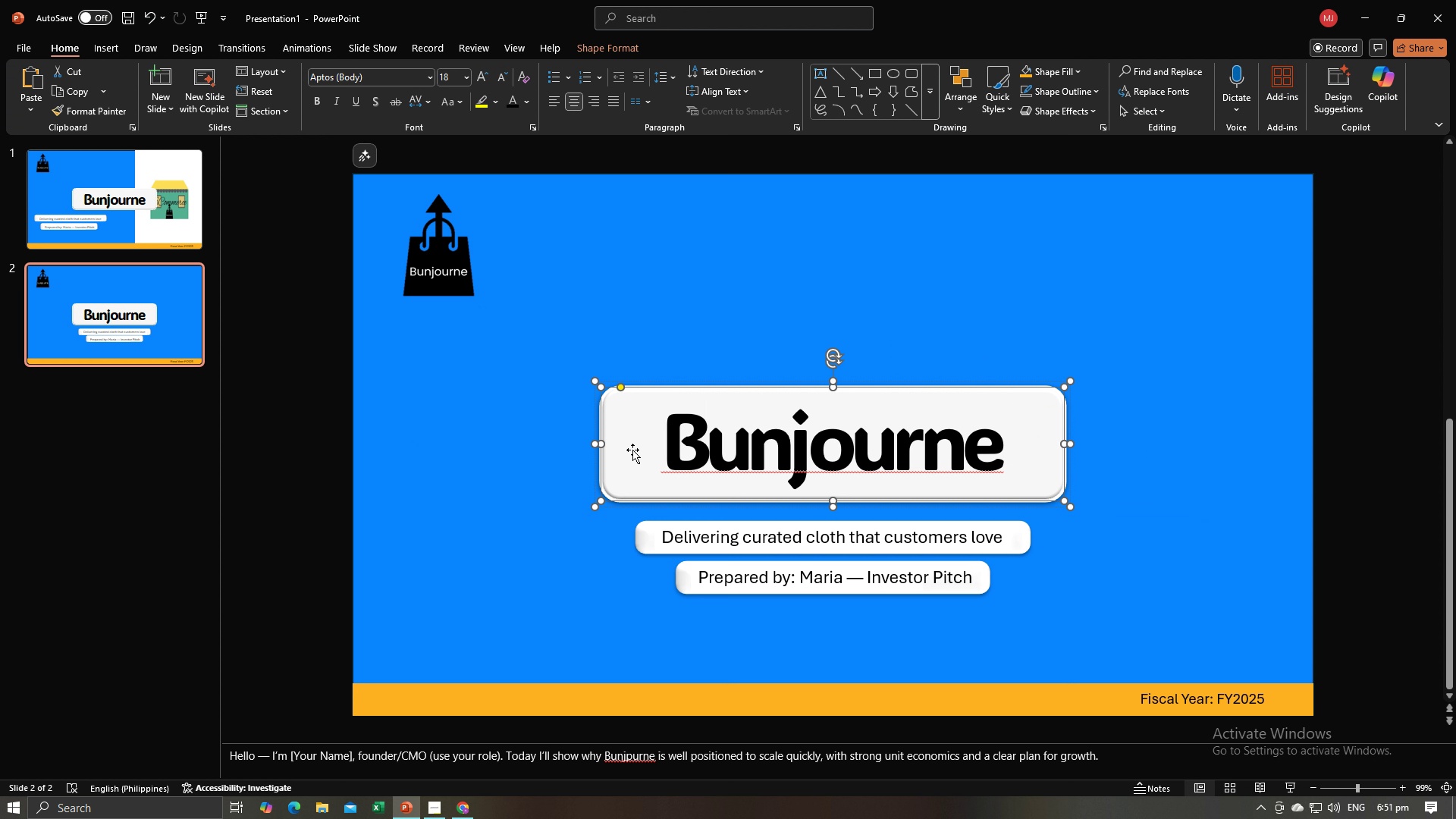 
left_click_drag(start_coordinate=[624, 453], to_coordinate=[634, 450])
 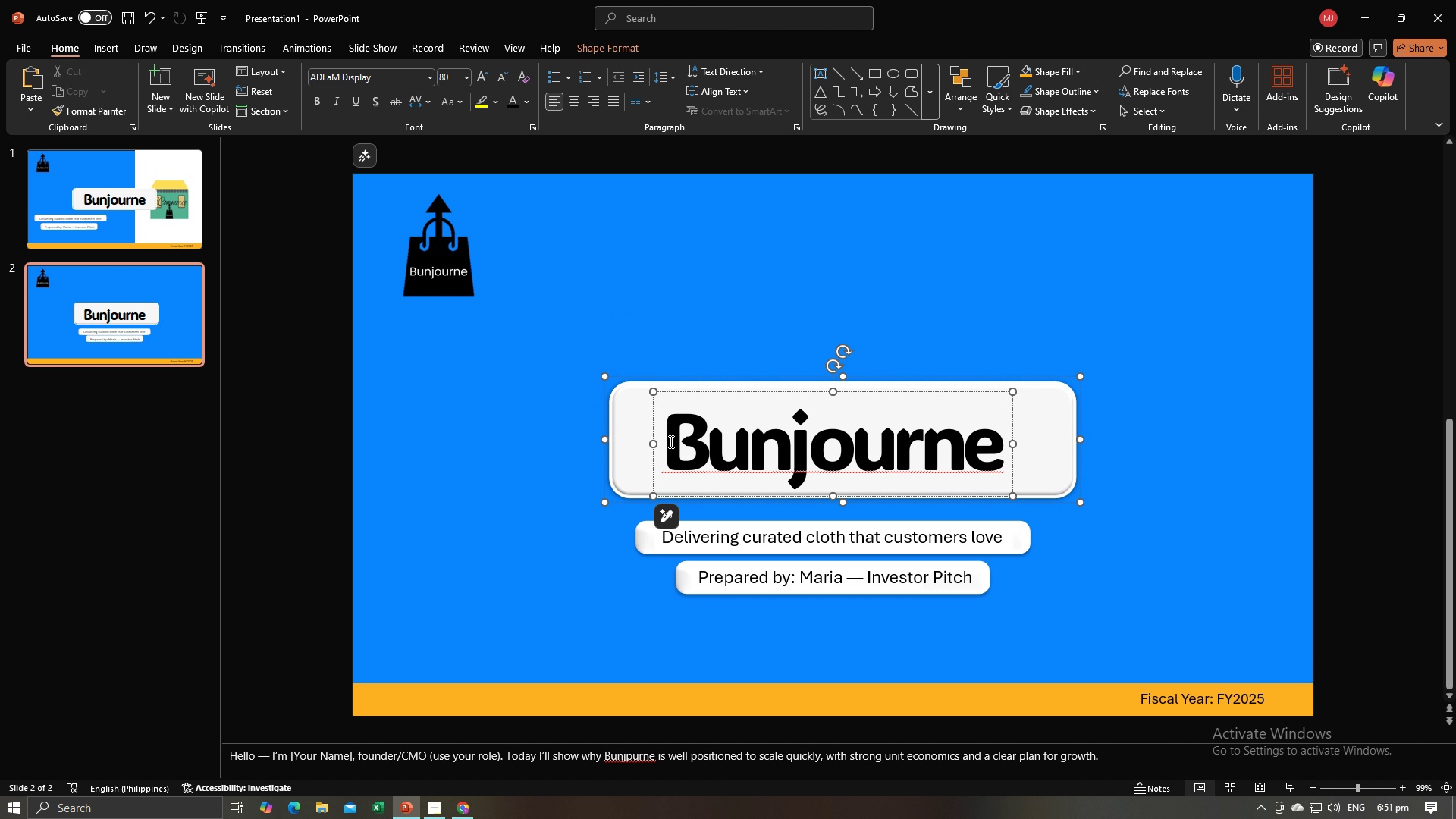 
left_click([670, 441])
 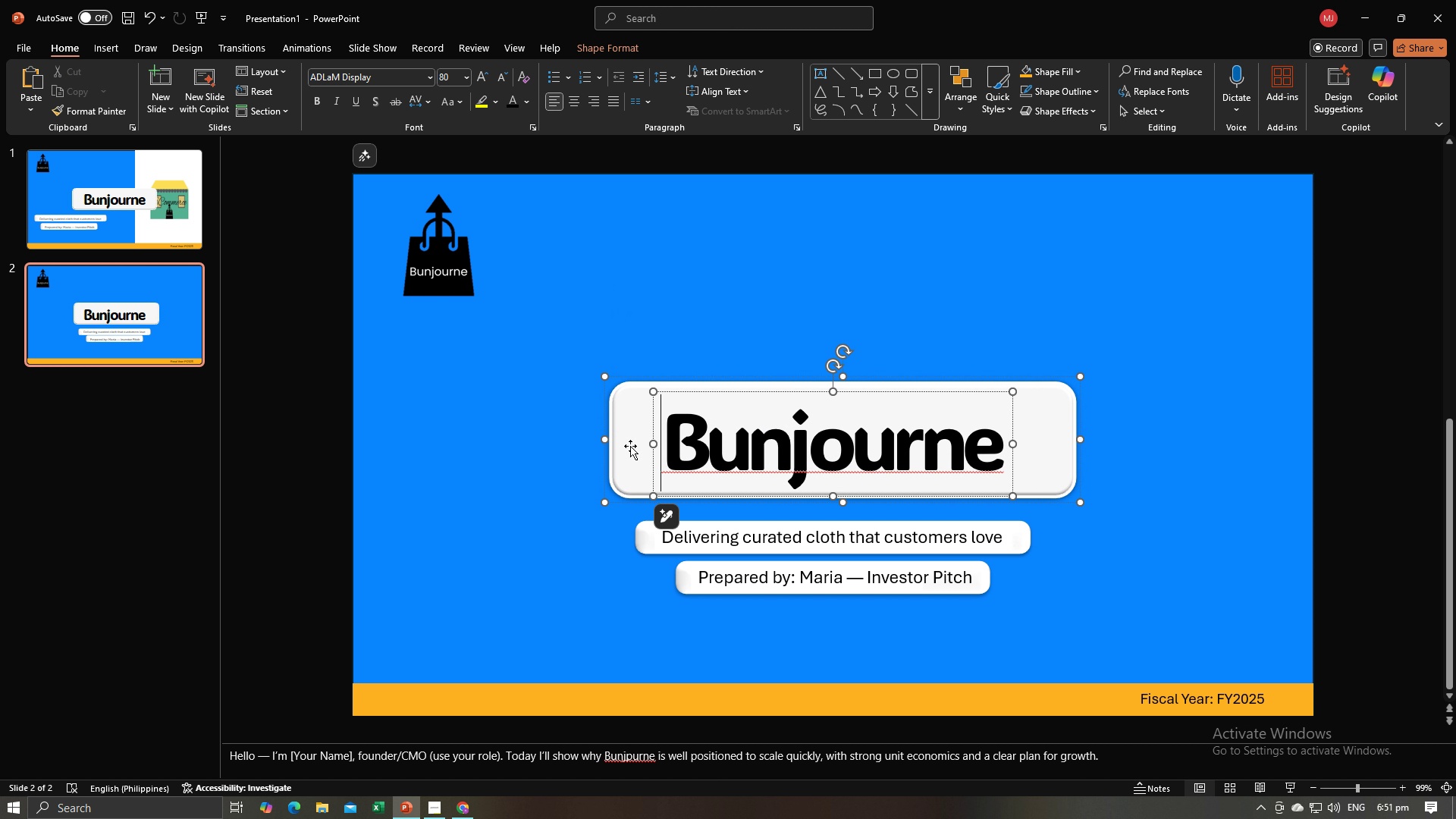 
left_click([630, 446])
 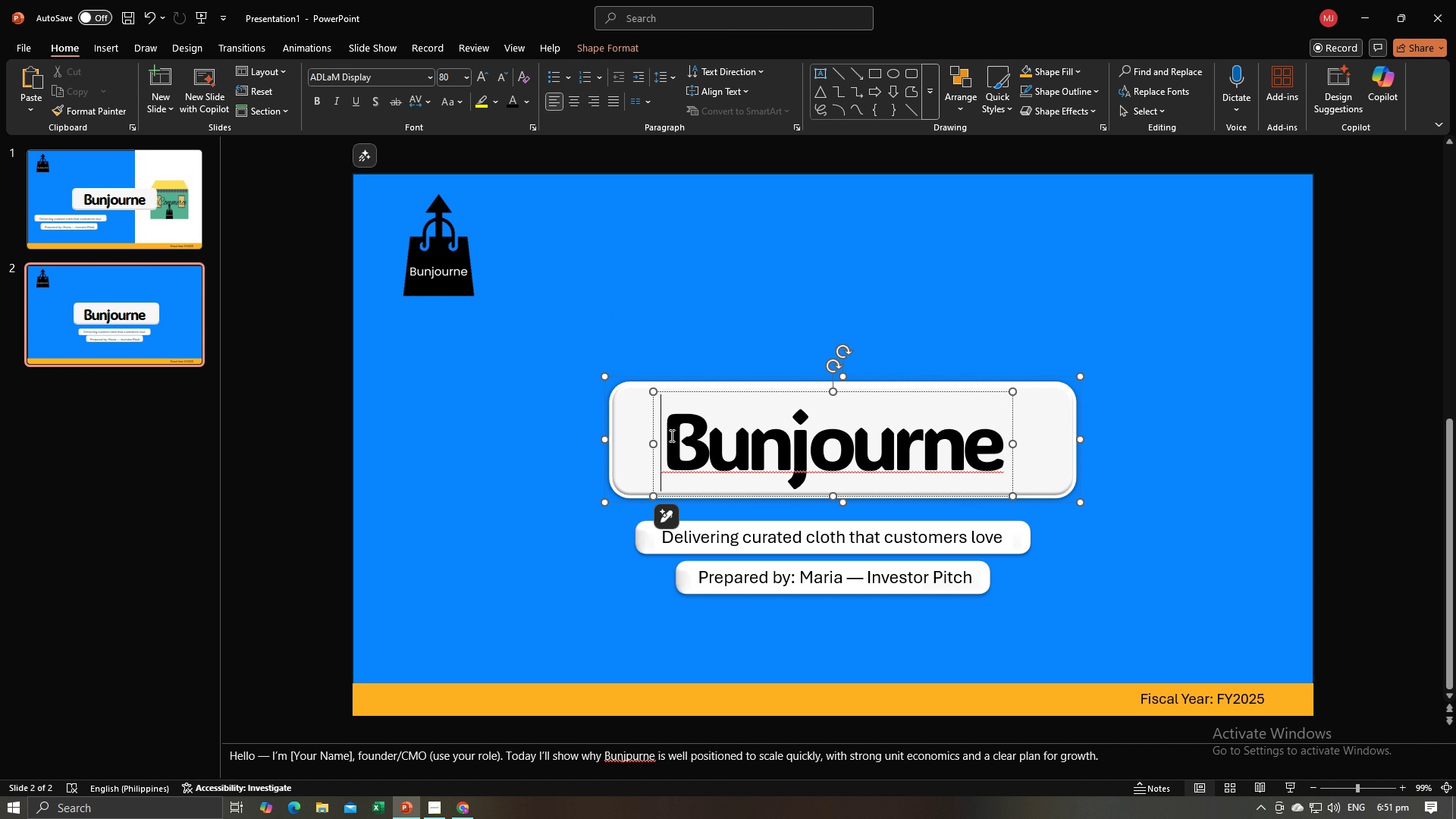 
left_click([670, 435])
 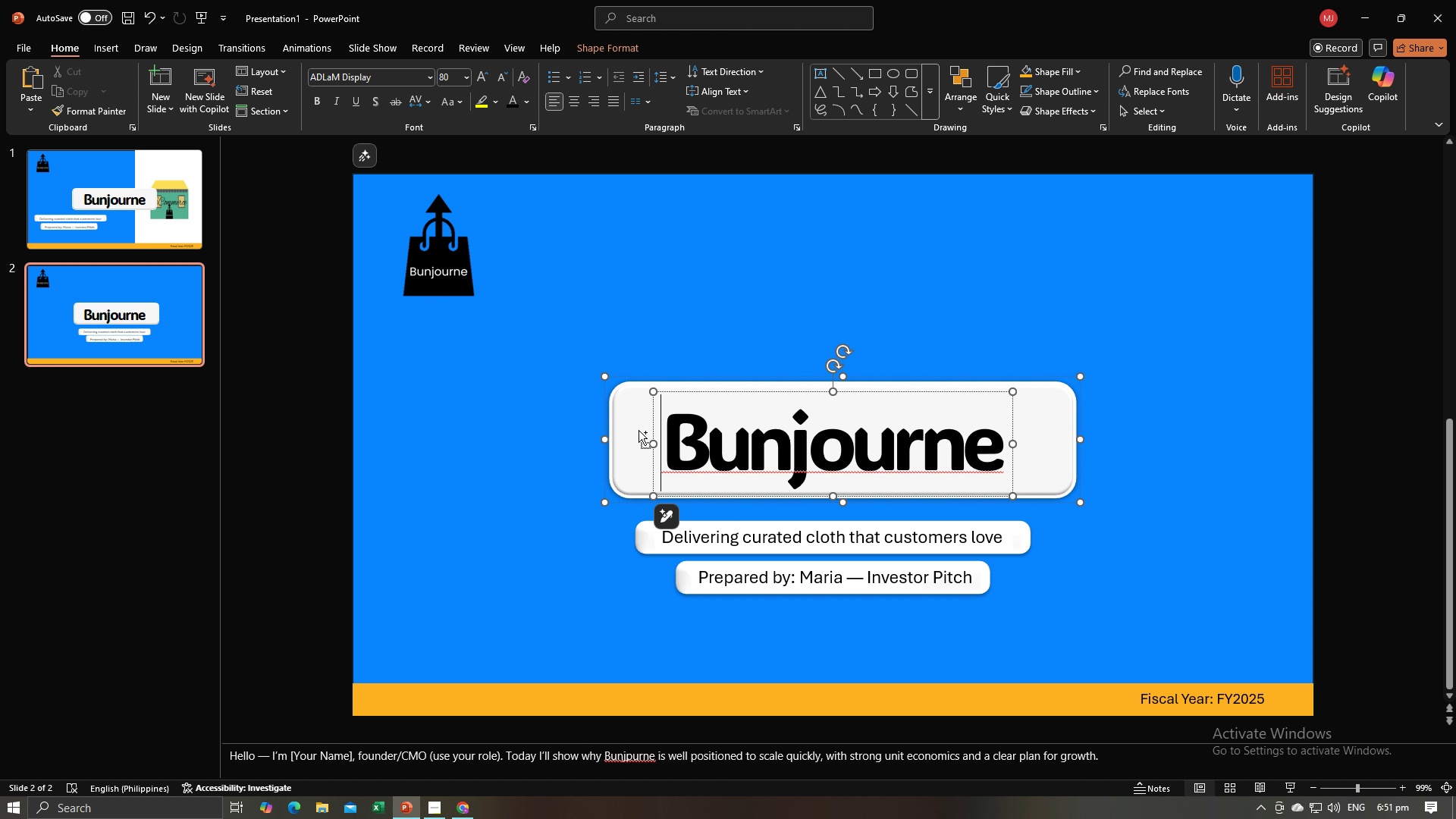 
hold_key(key=ControlLeft, duration=0.78)
 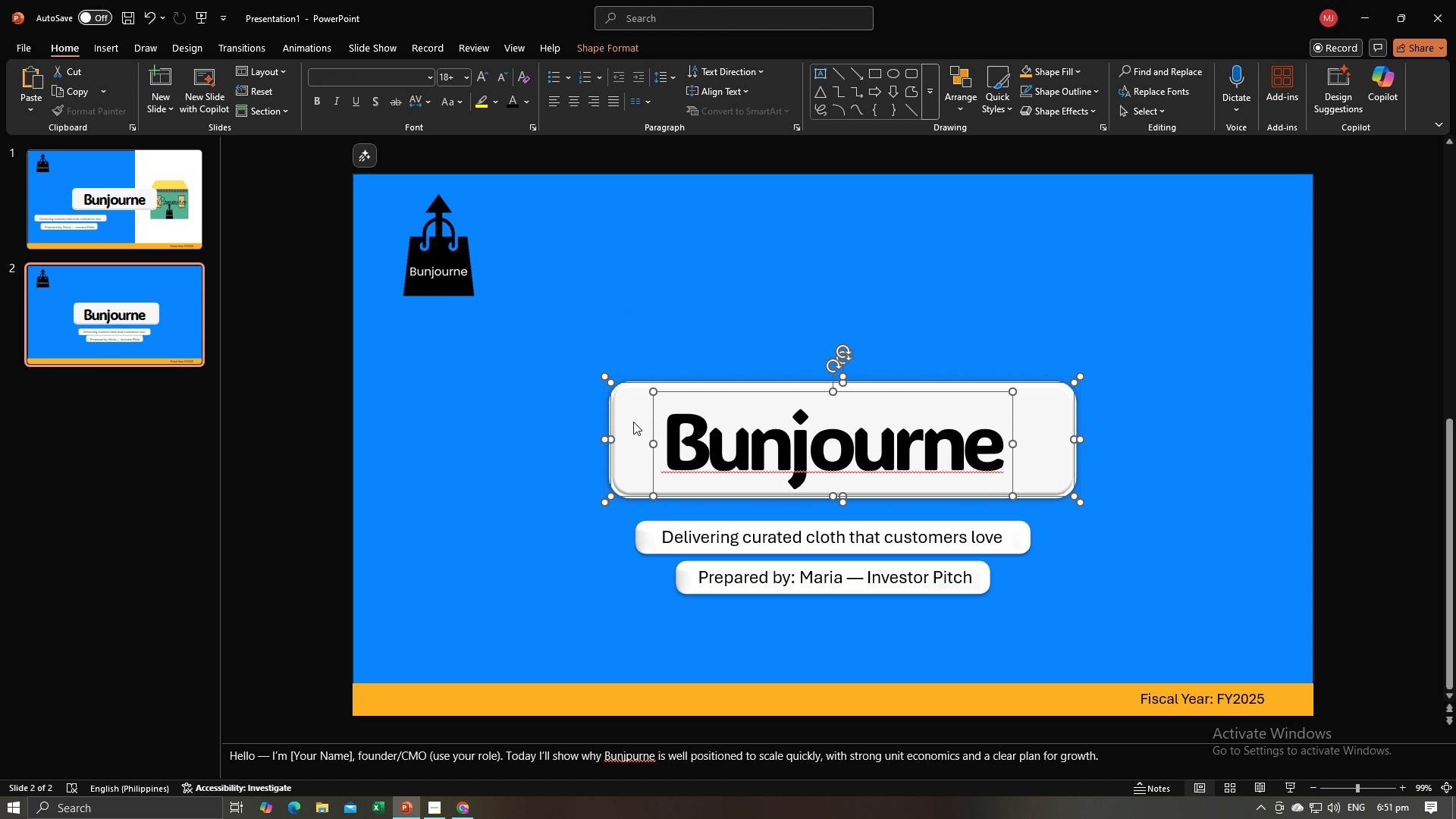 
right_click([633, 422])
 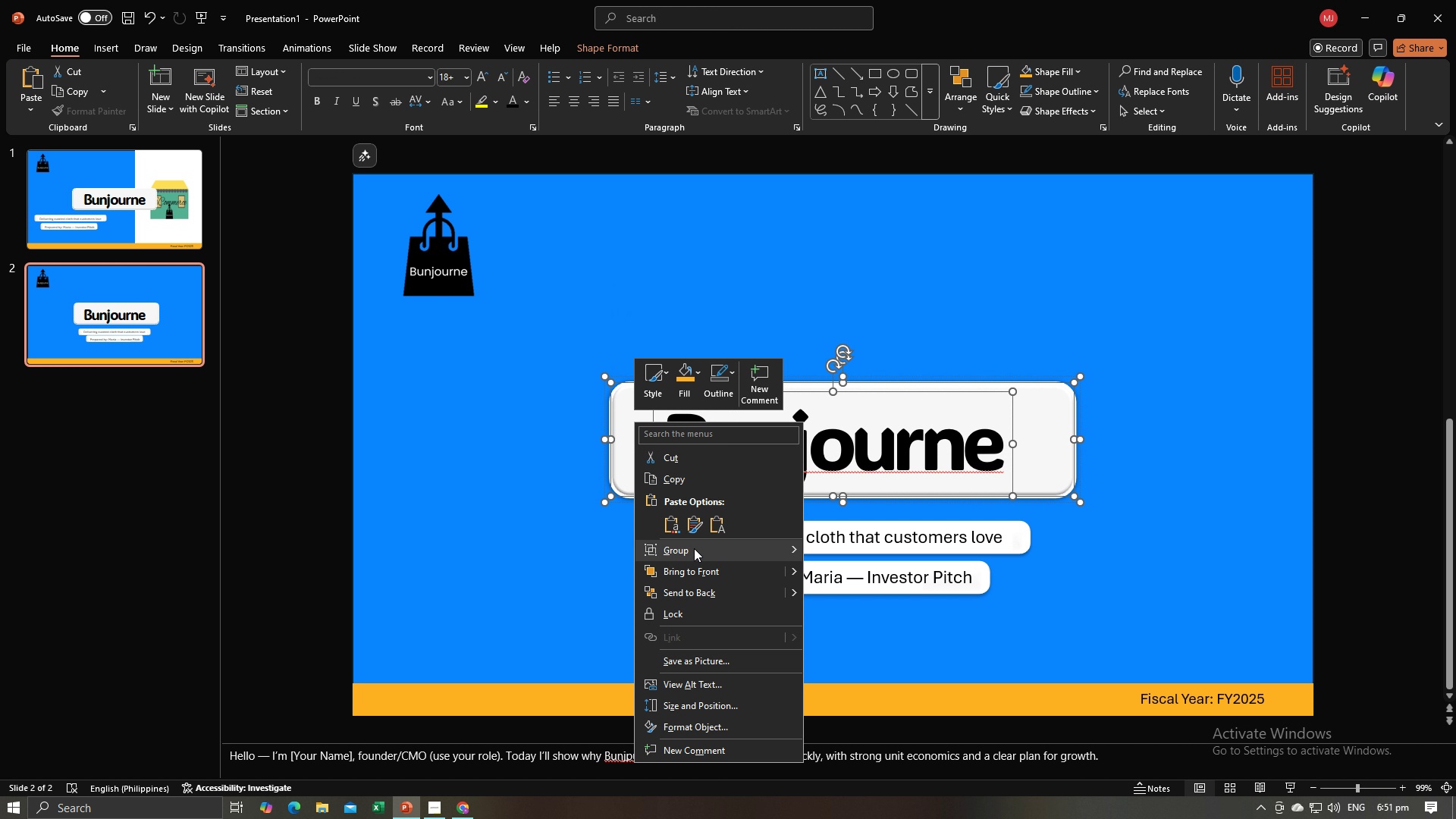 
left_click([694, 547])
 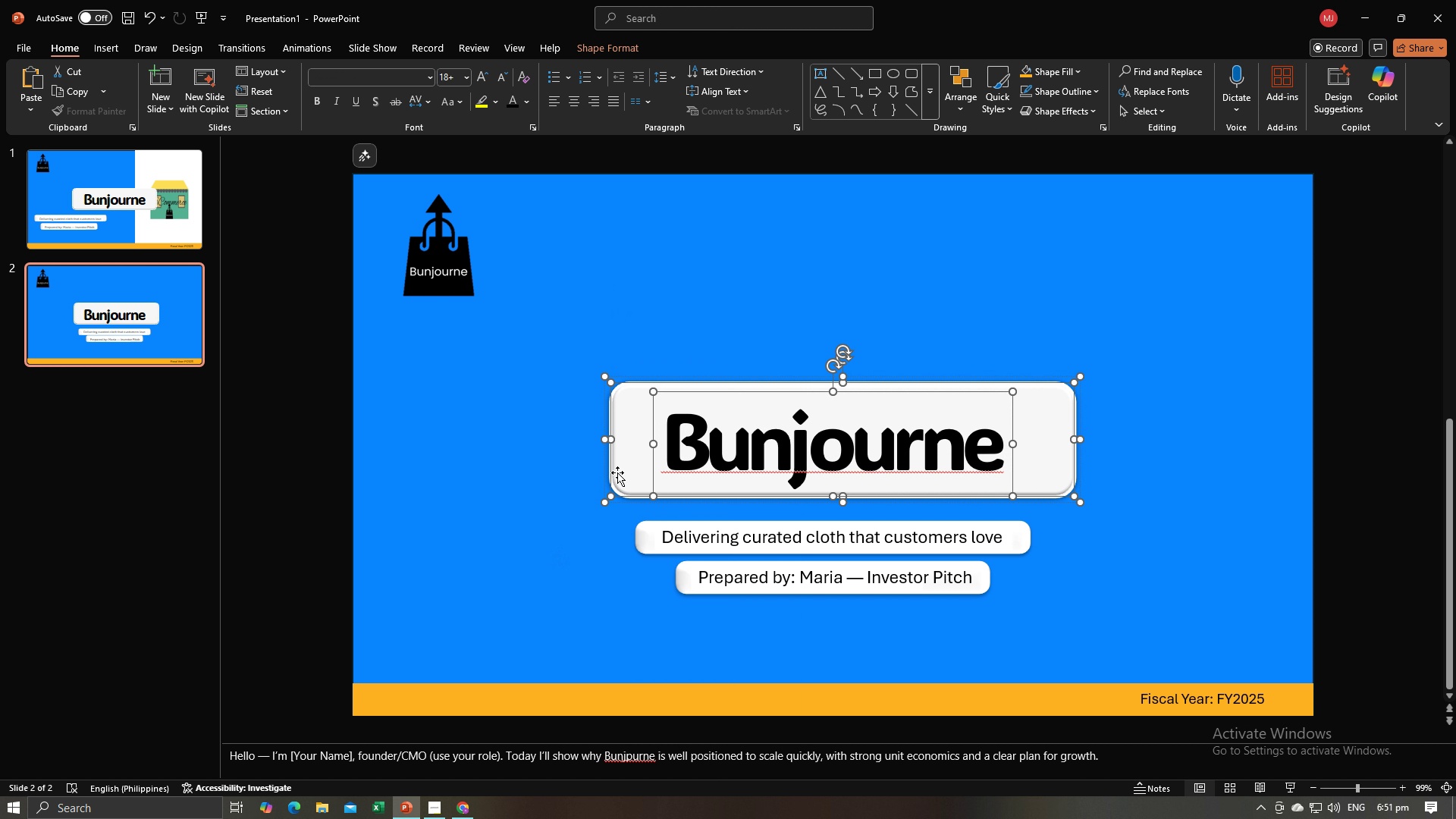 
double_click([617, 472])
 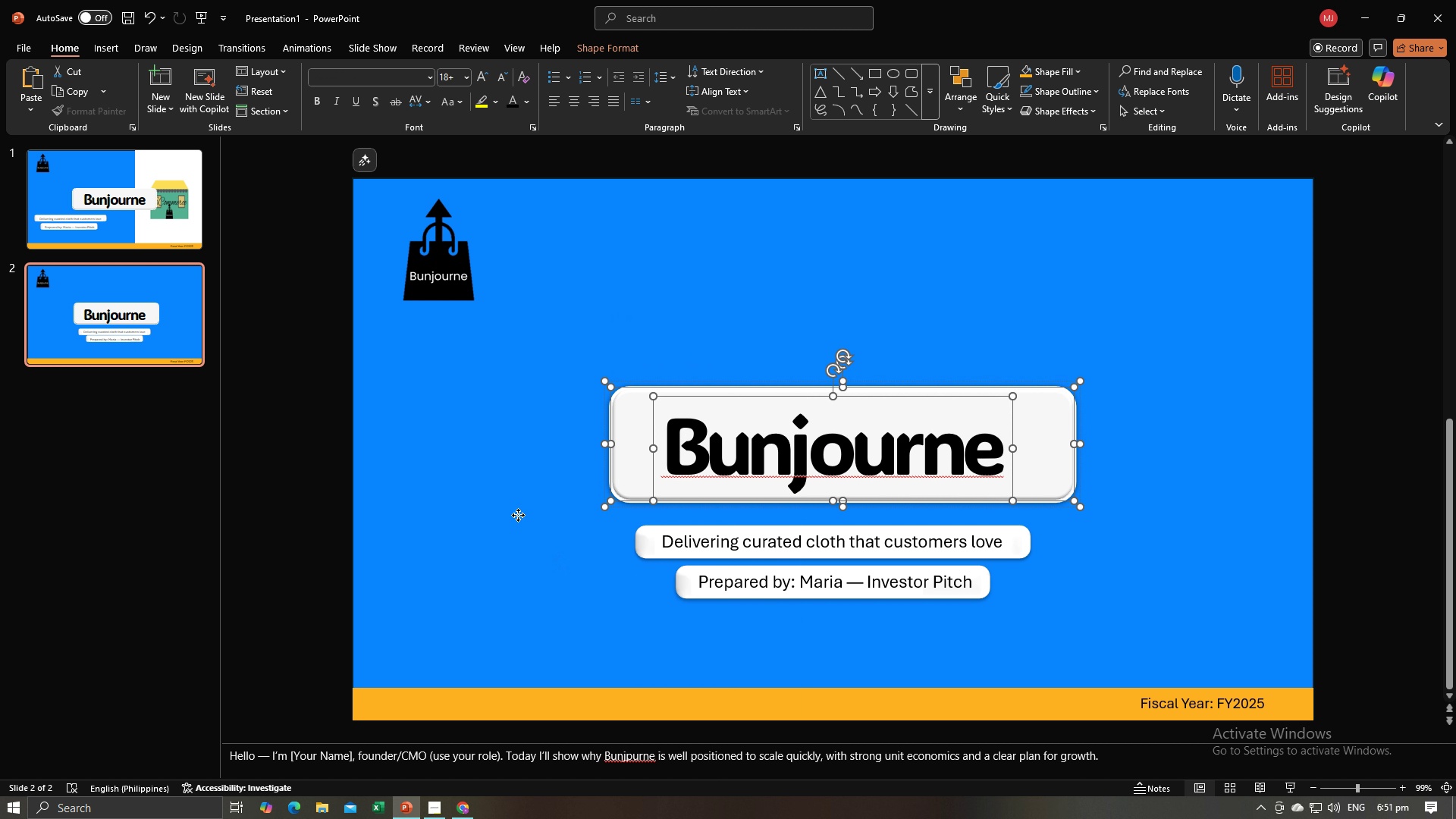 
triple_click([518, 515])
 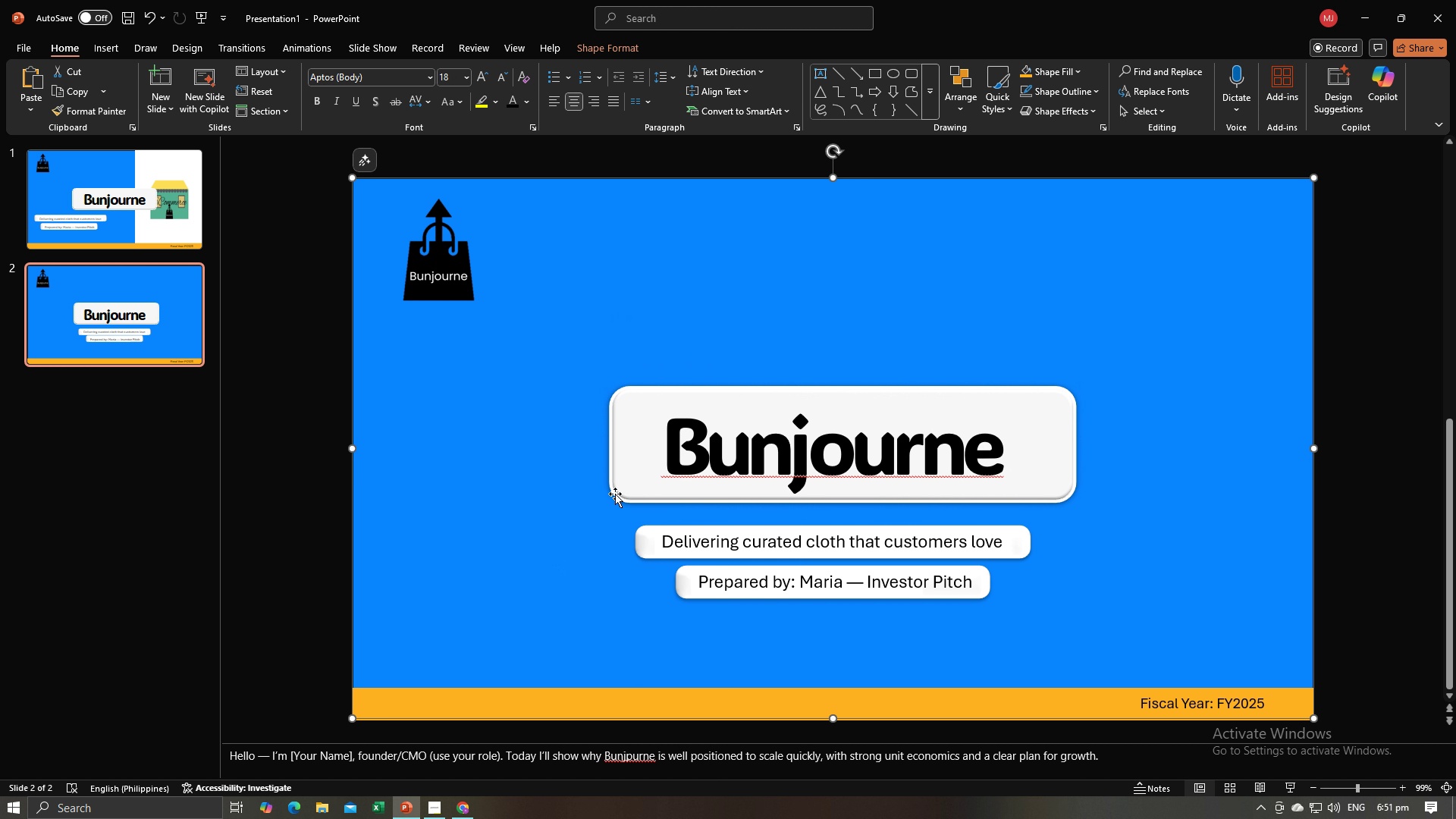 
triple_click([613, 494])
 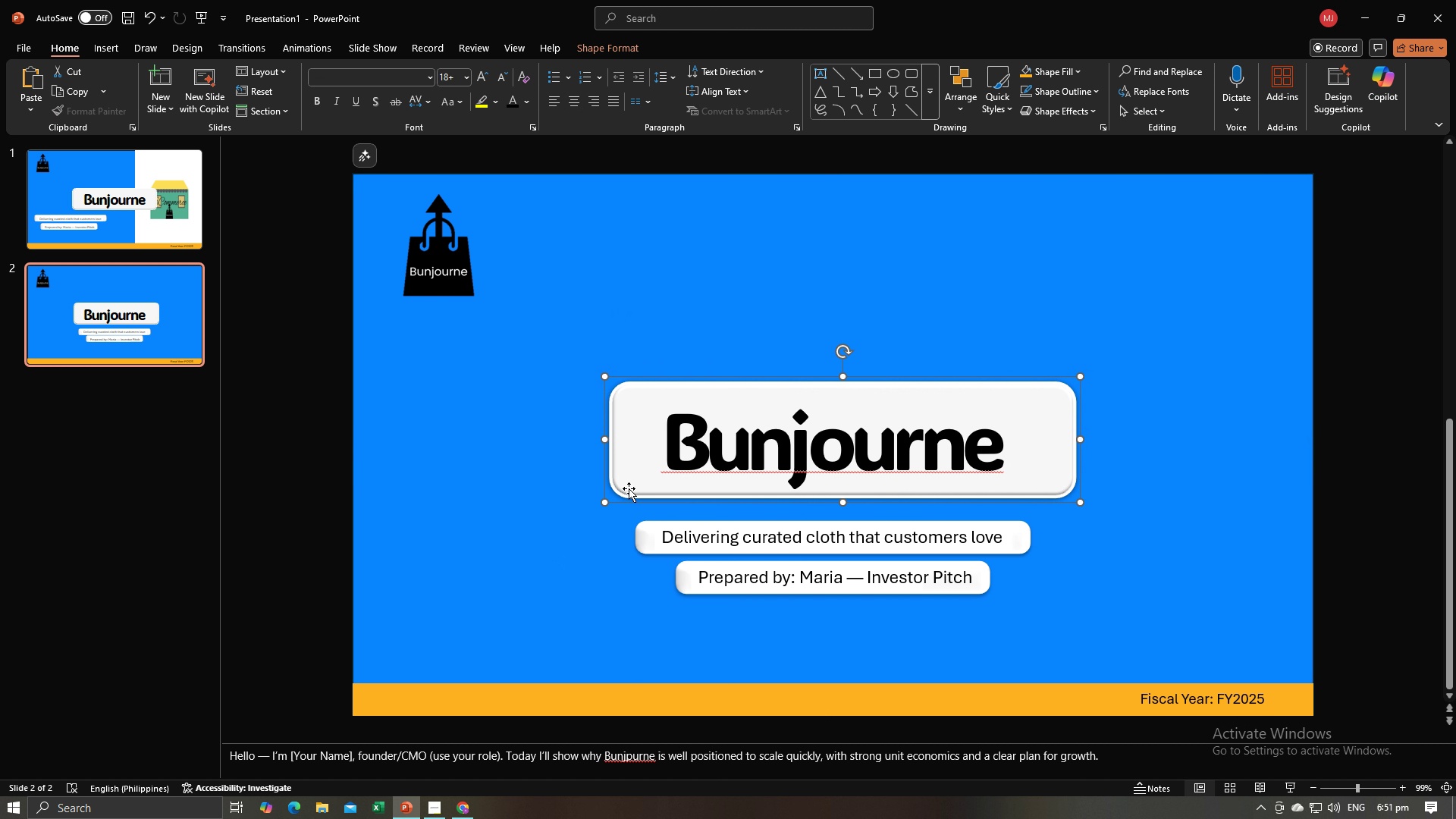 
left_click_drag(start_coordinate=[629, 488], to_coordinate=[620, 319])
 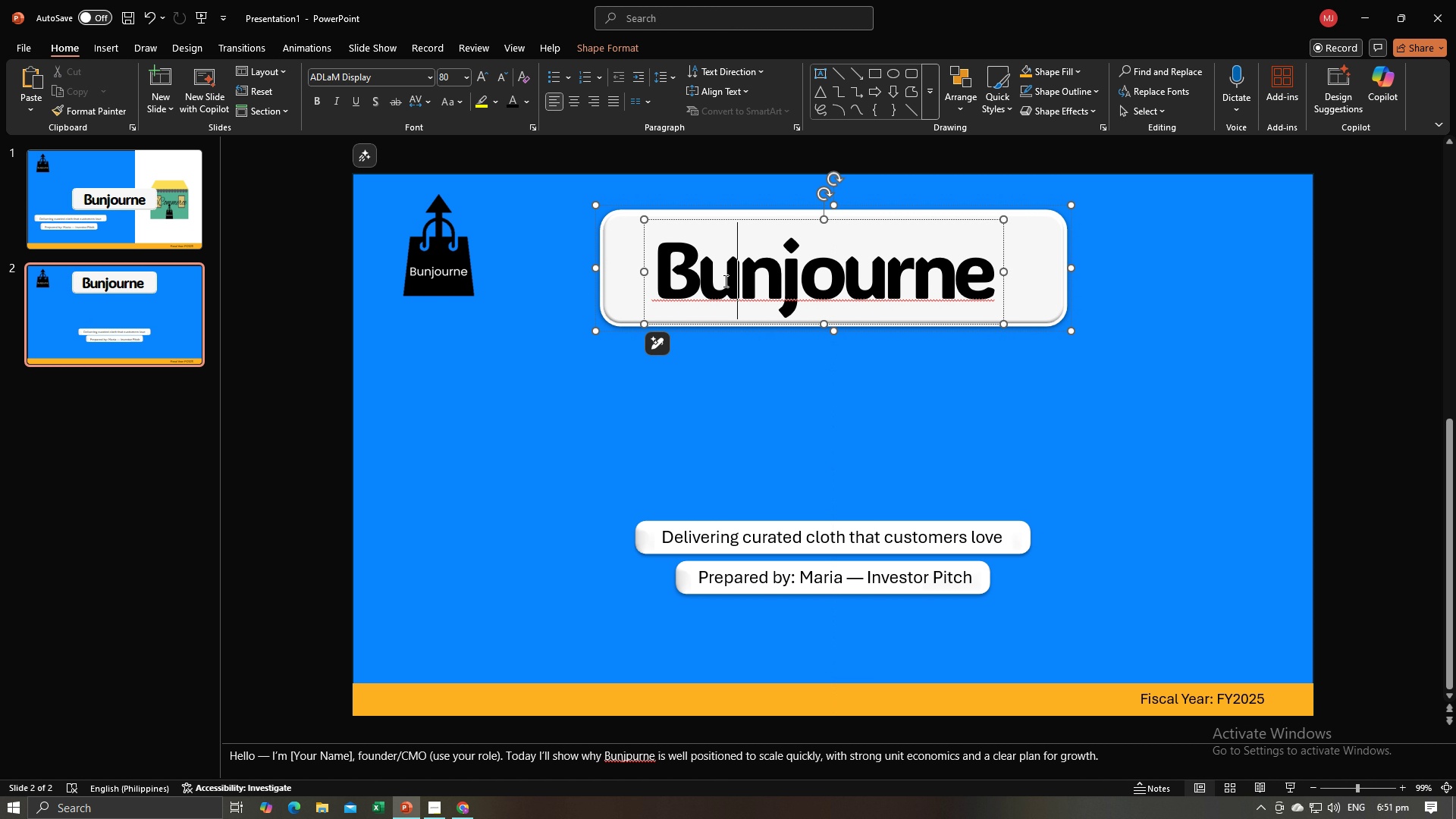 
left_click([724, 281])
 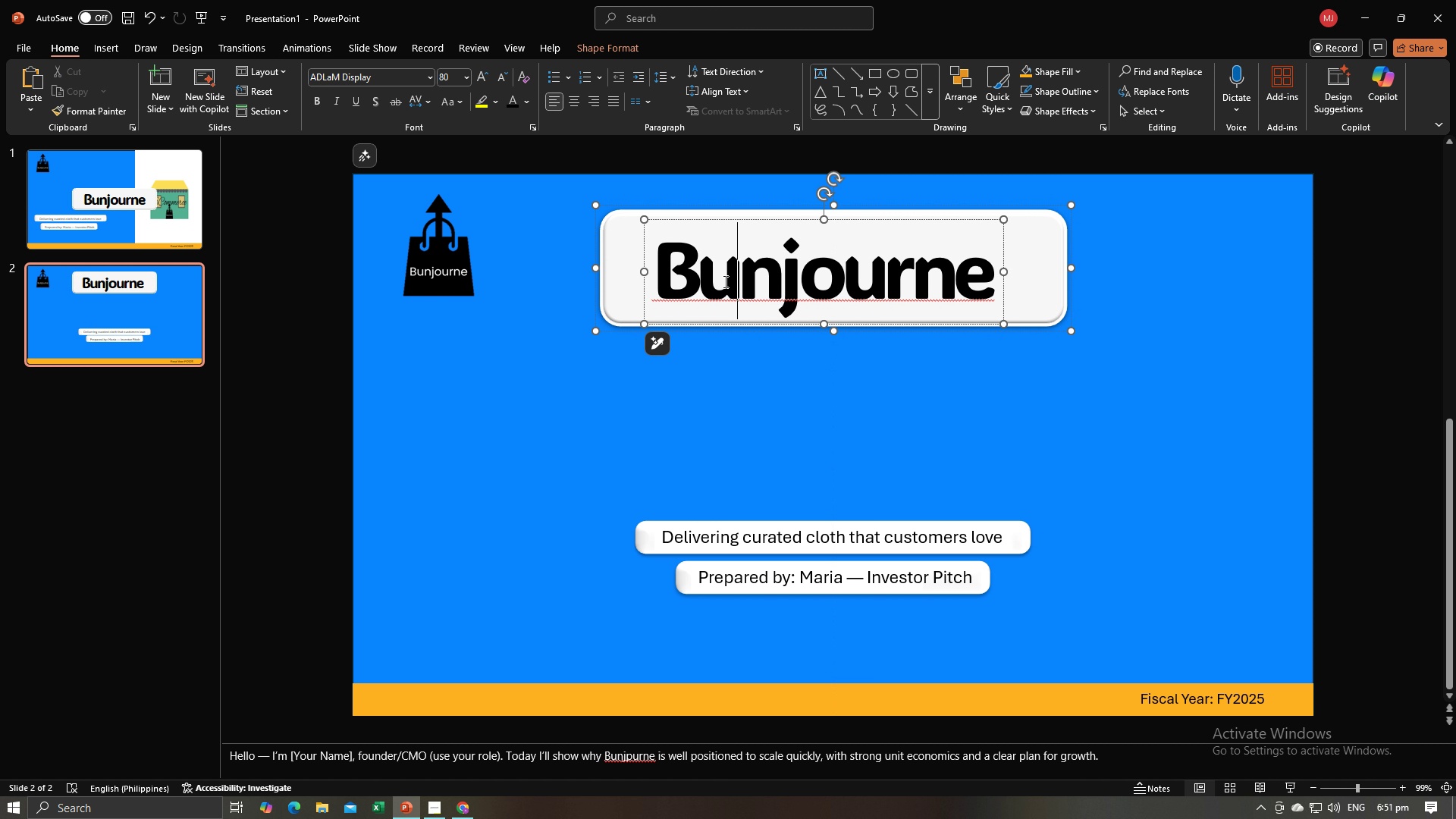 
key(Control+A)
 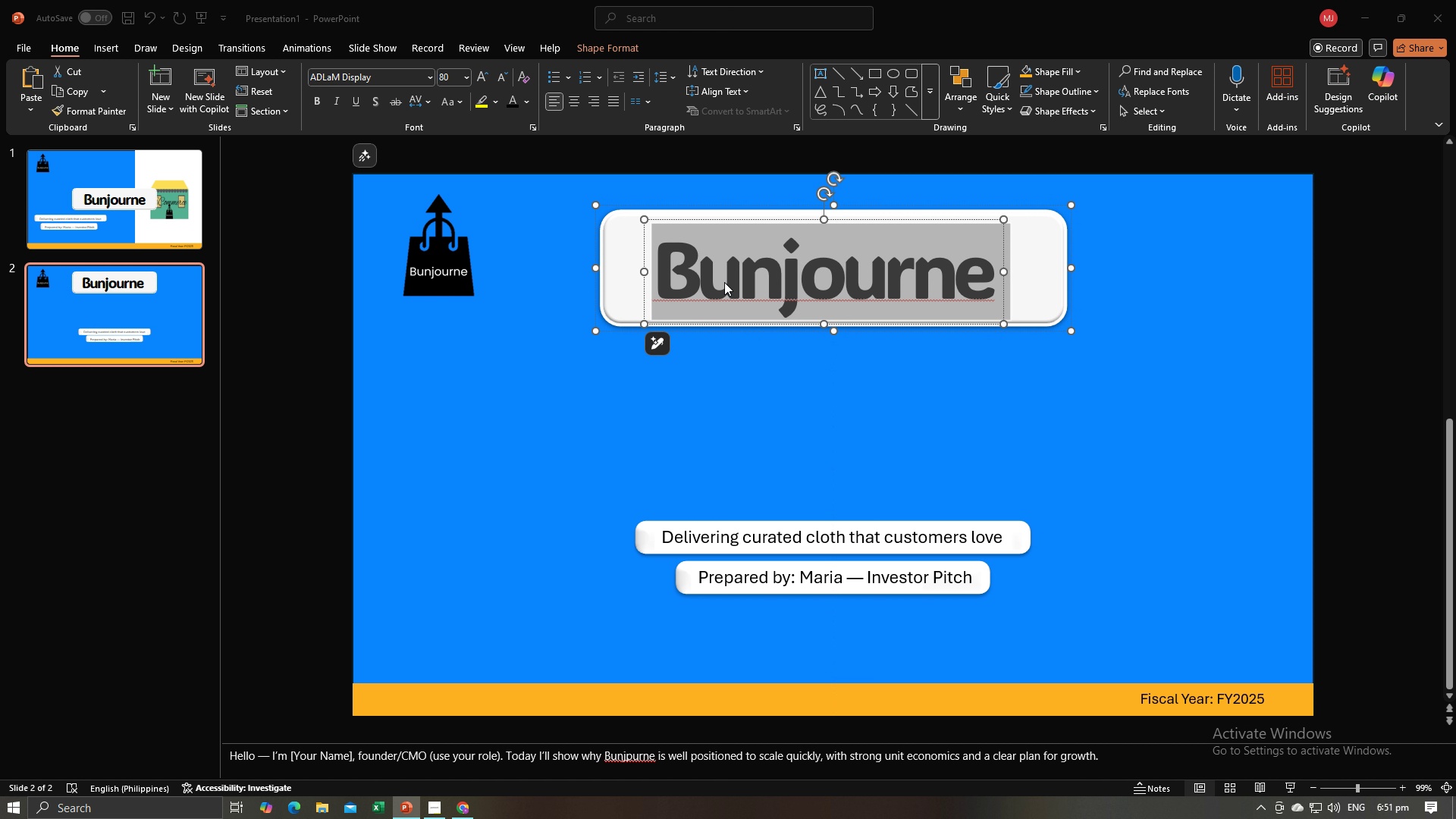 
key(Alt+AltLeft)
 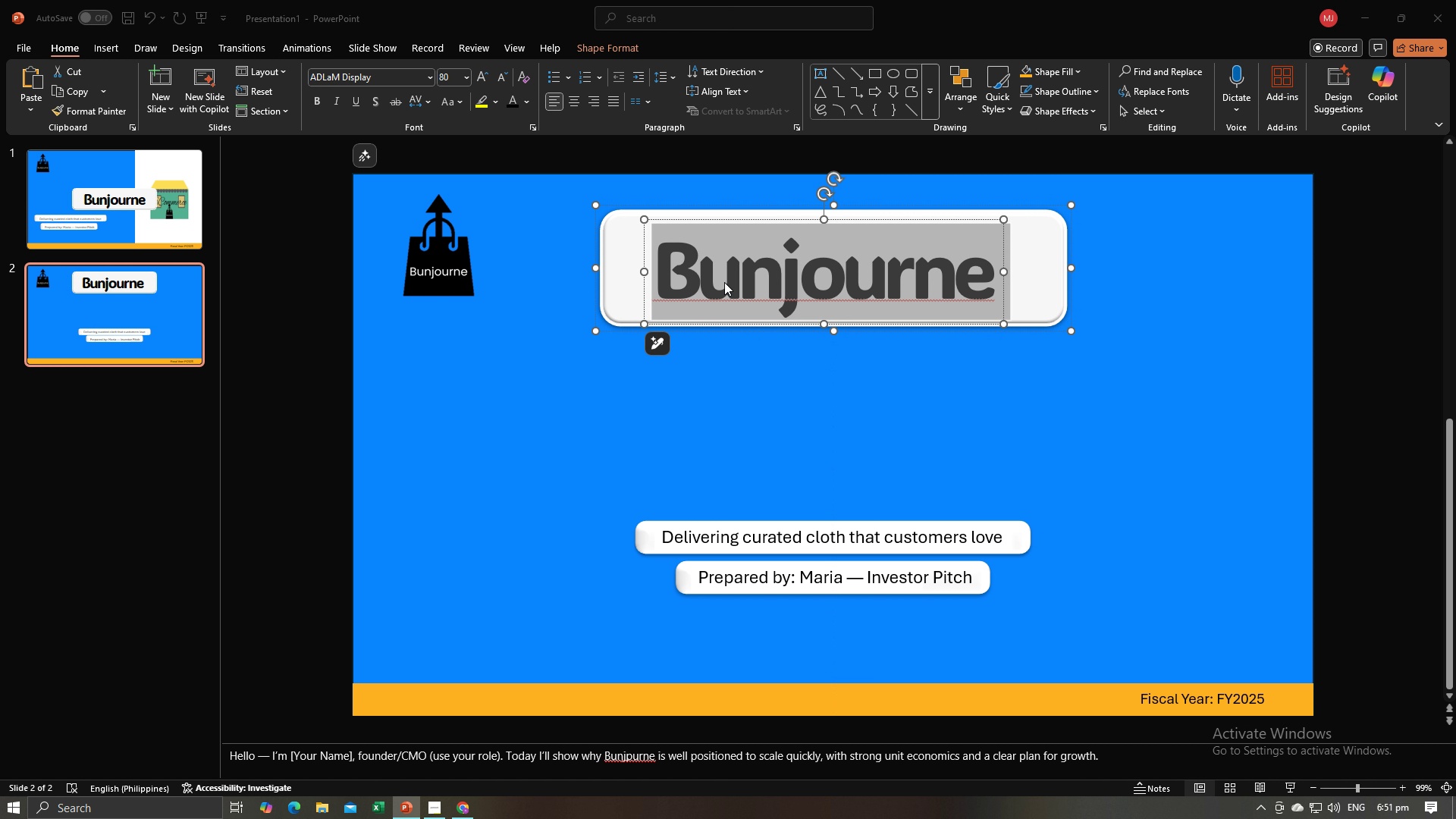 
key(Alt+Tab)